 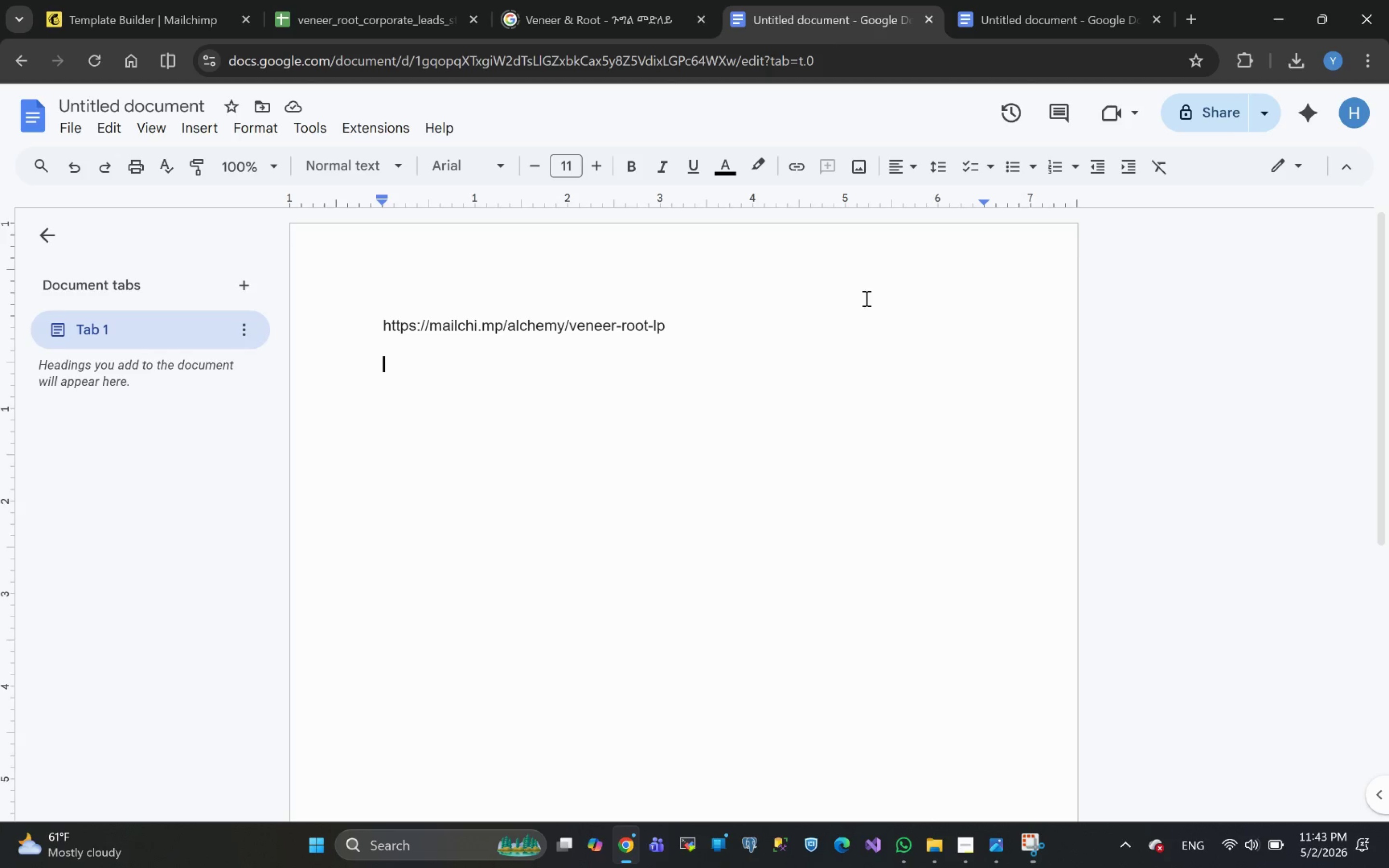 
key(Control+A)
 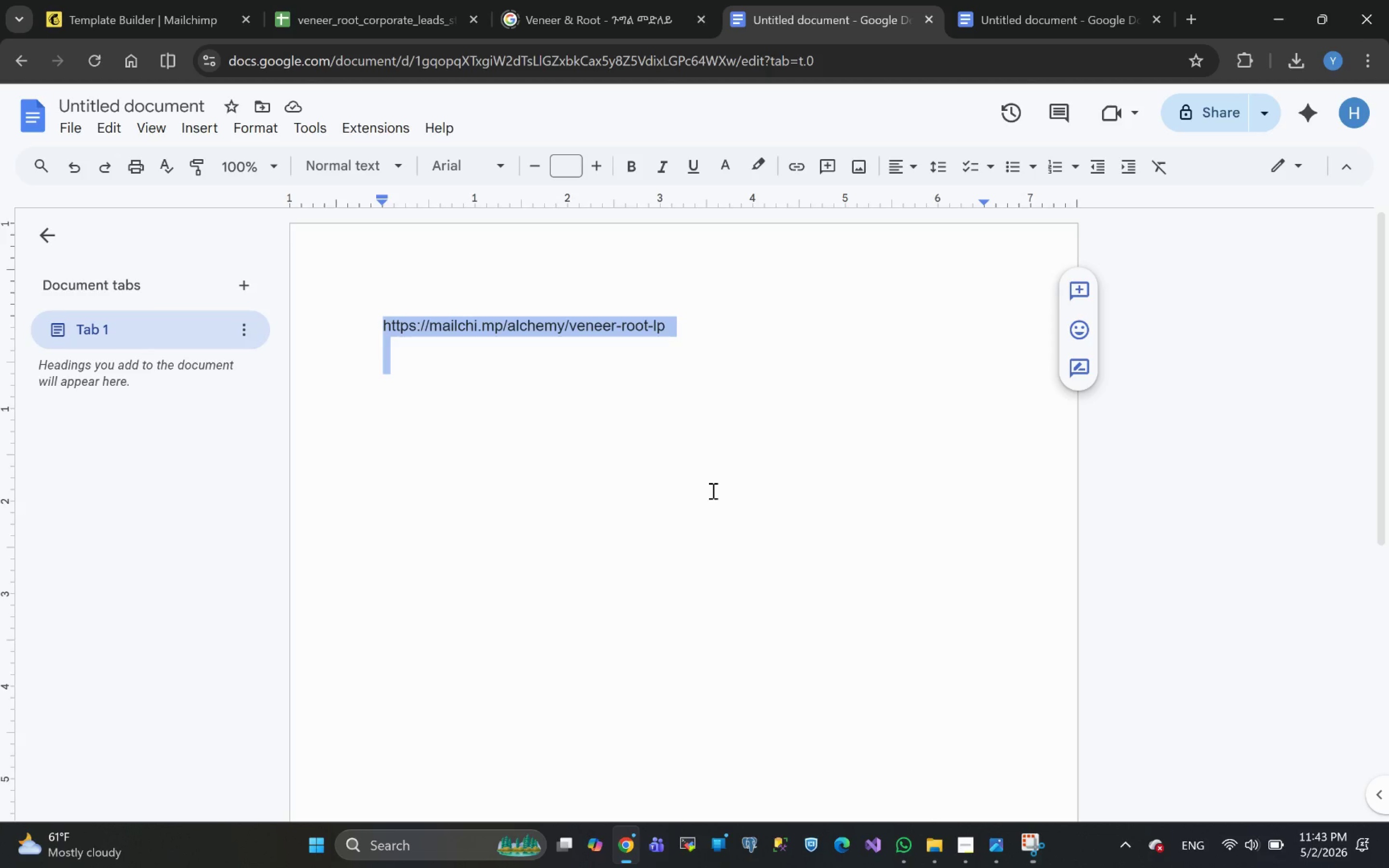 
key(Control+V)
 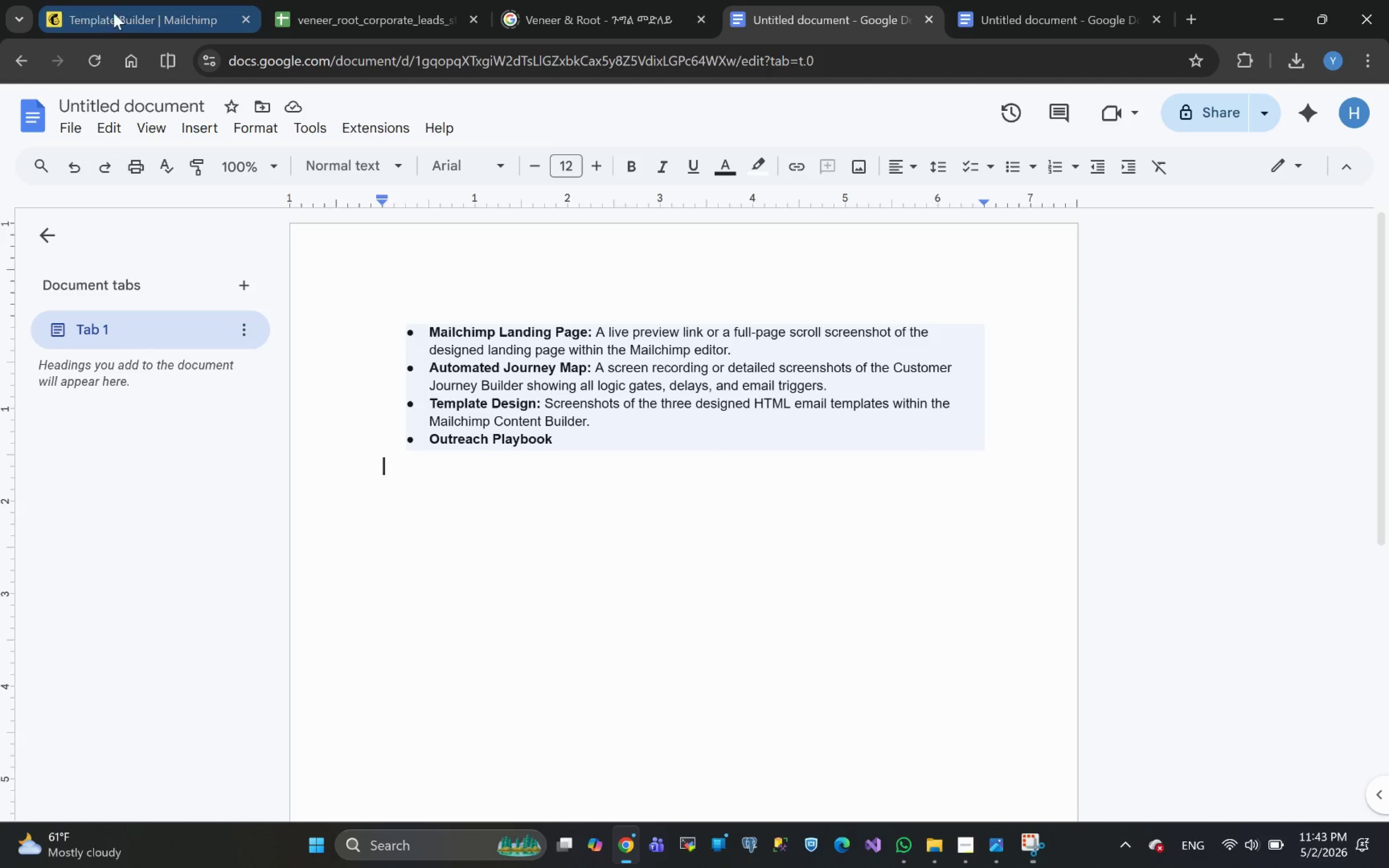 
wait(7.4)
 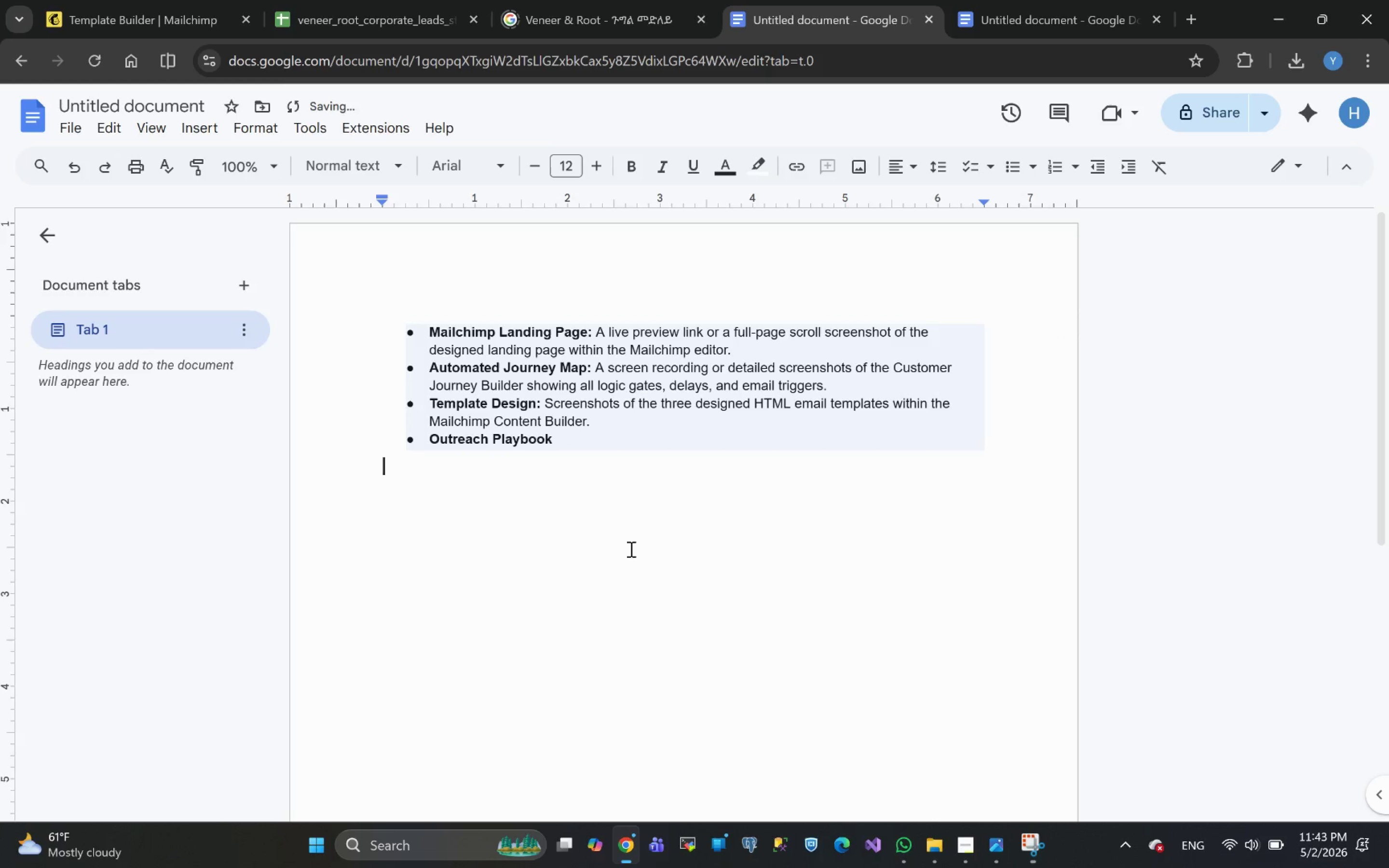 
left_click([966, 844])